 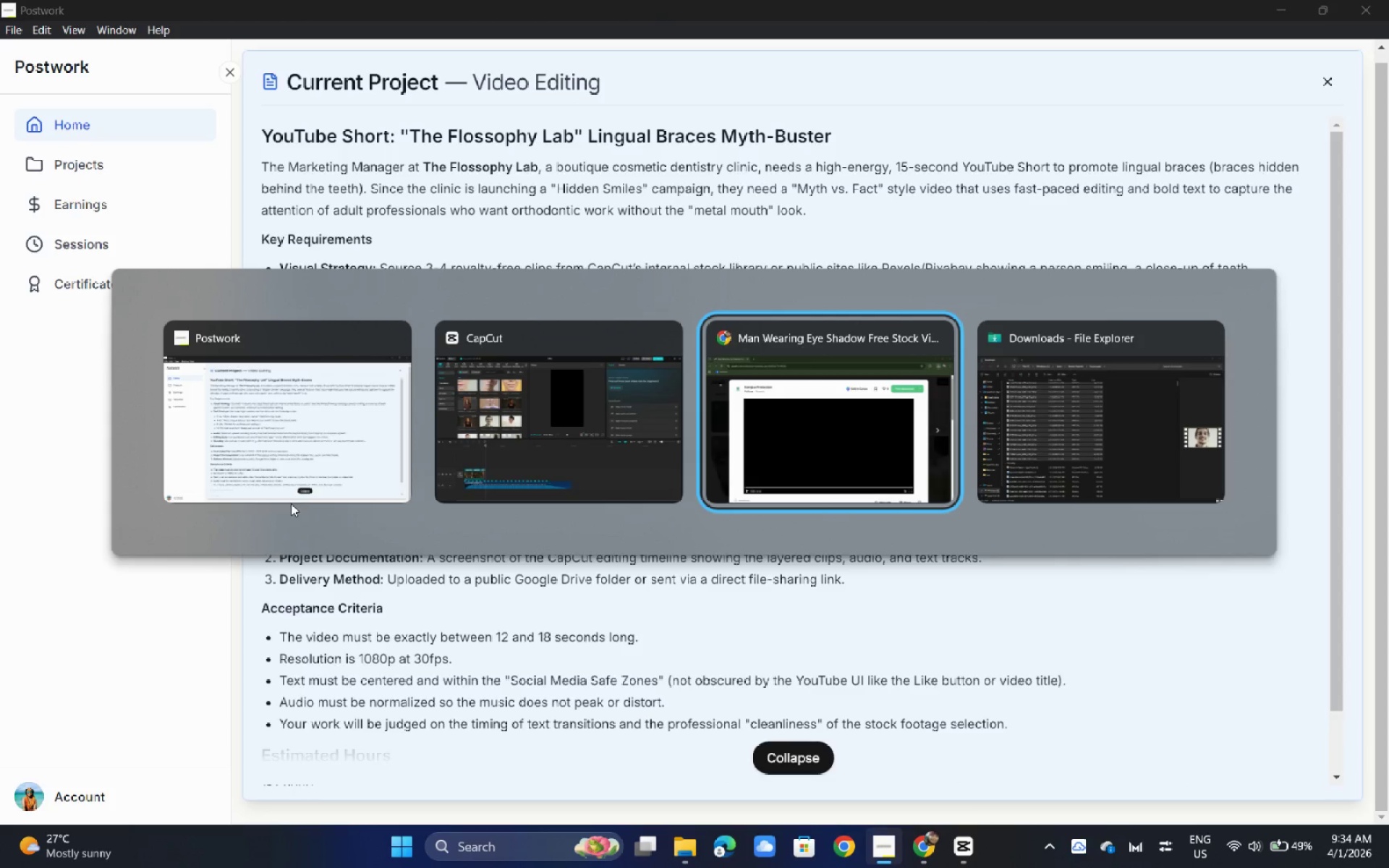 
left_click([0, 501])
 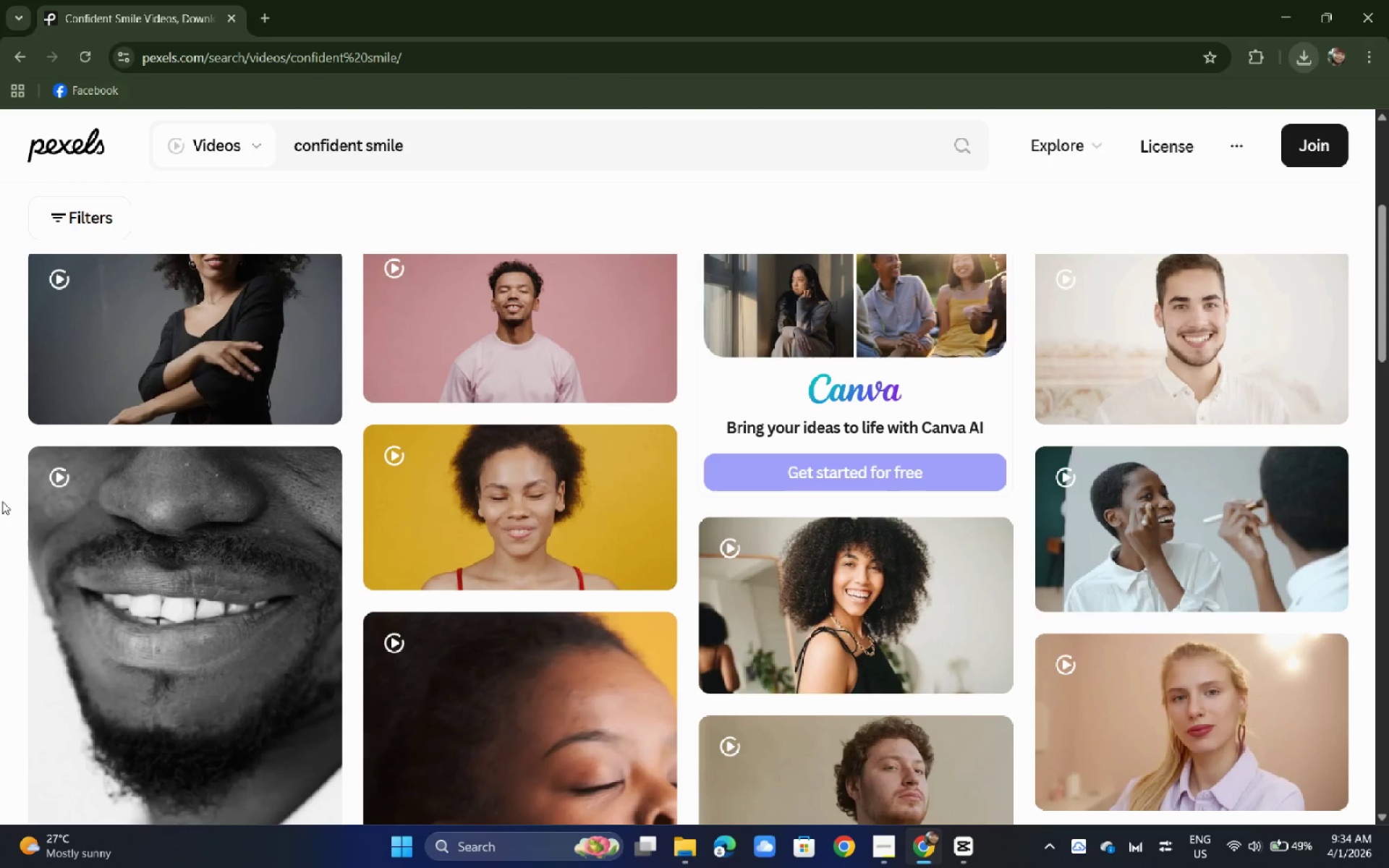 
middle_click([2, 501])
 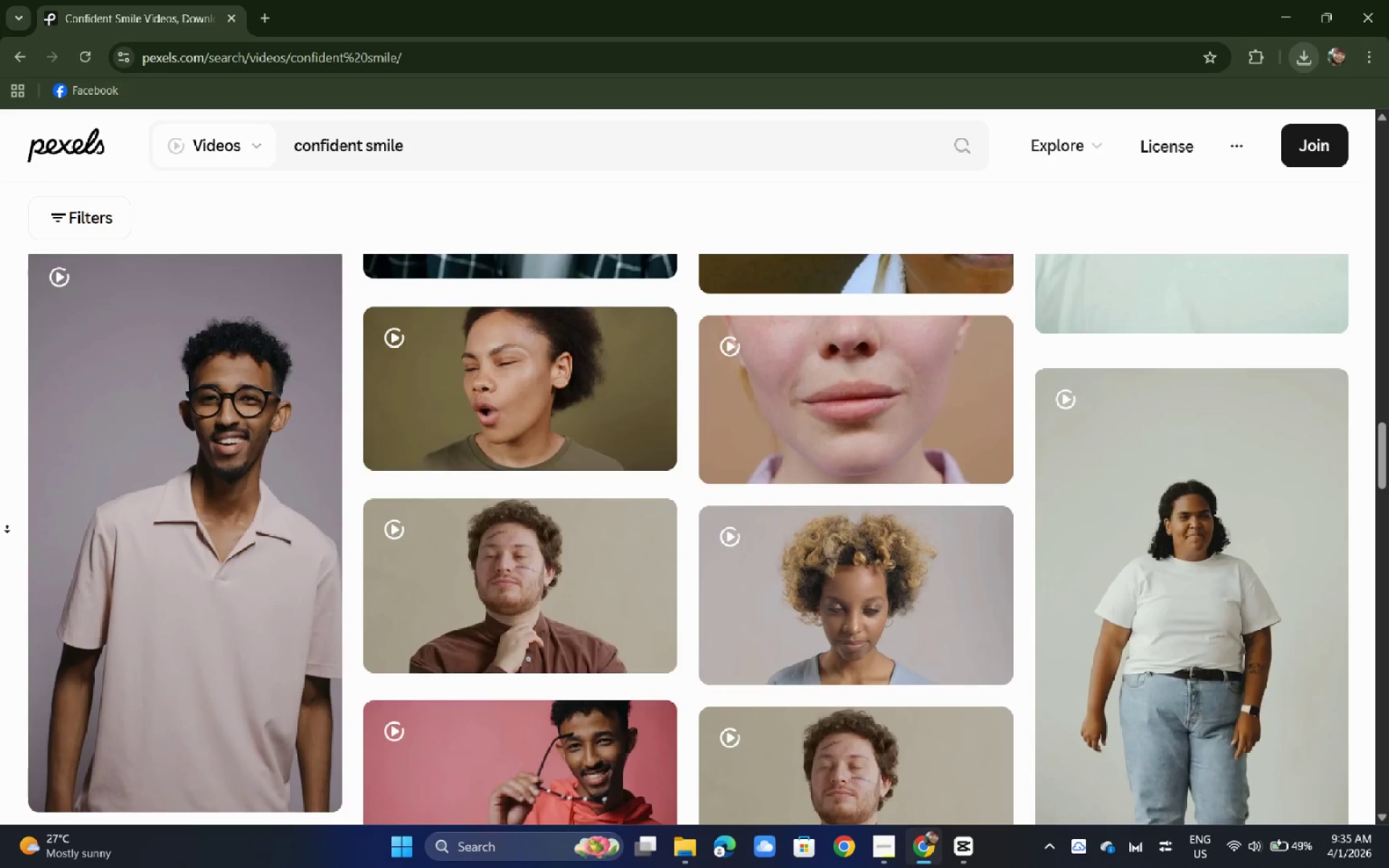 
wait(87.0)
 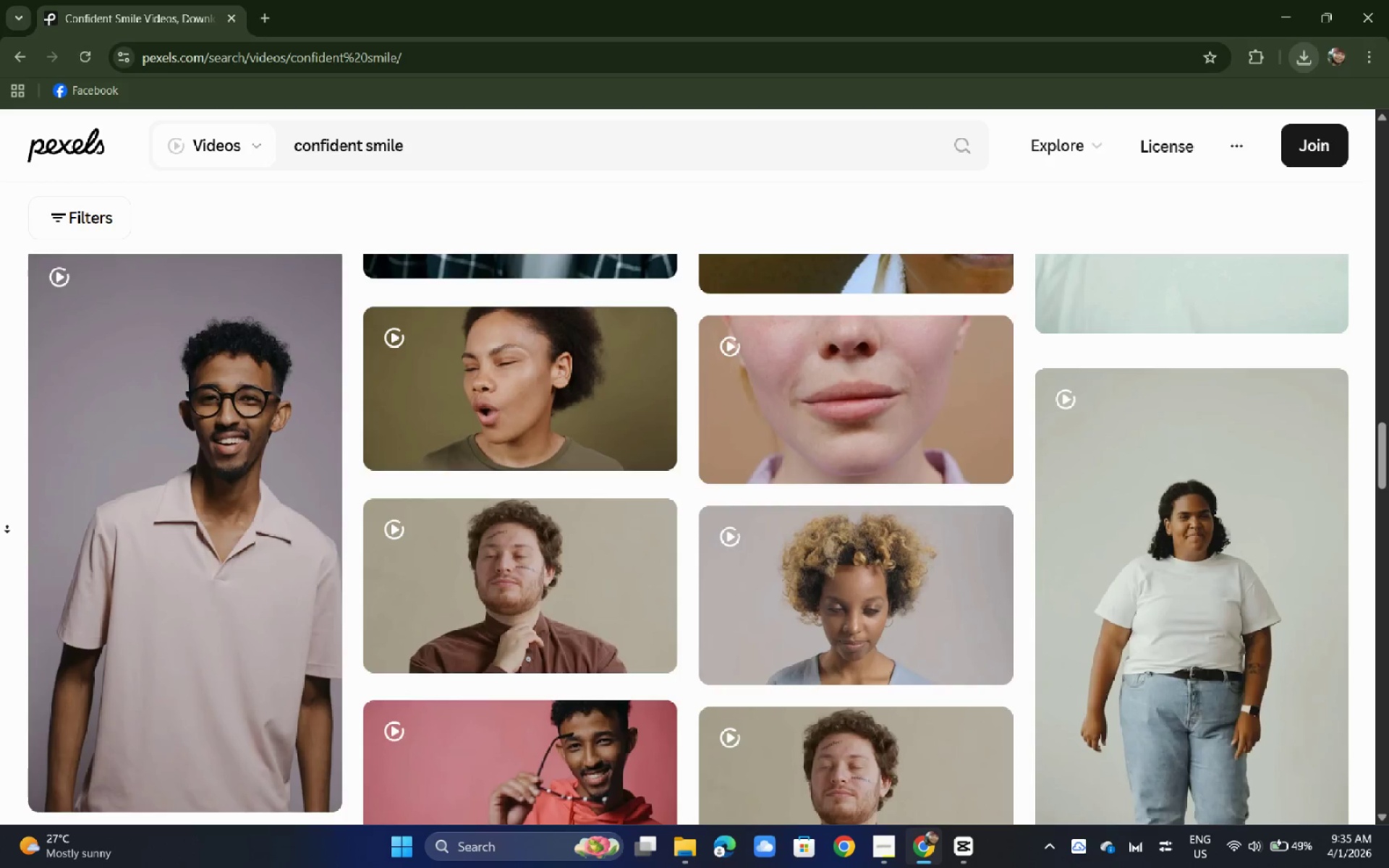 
left_click([0, 527])
 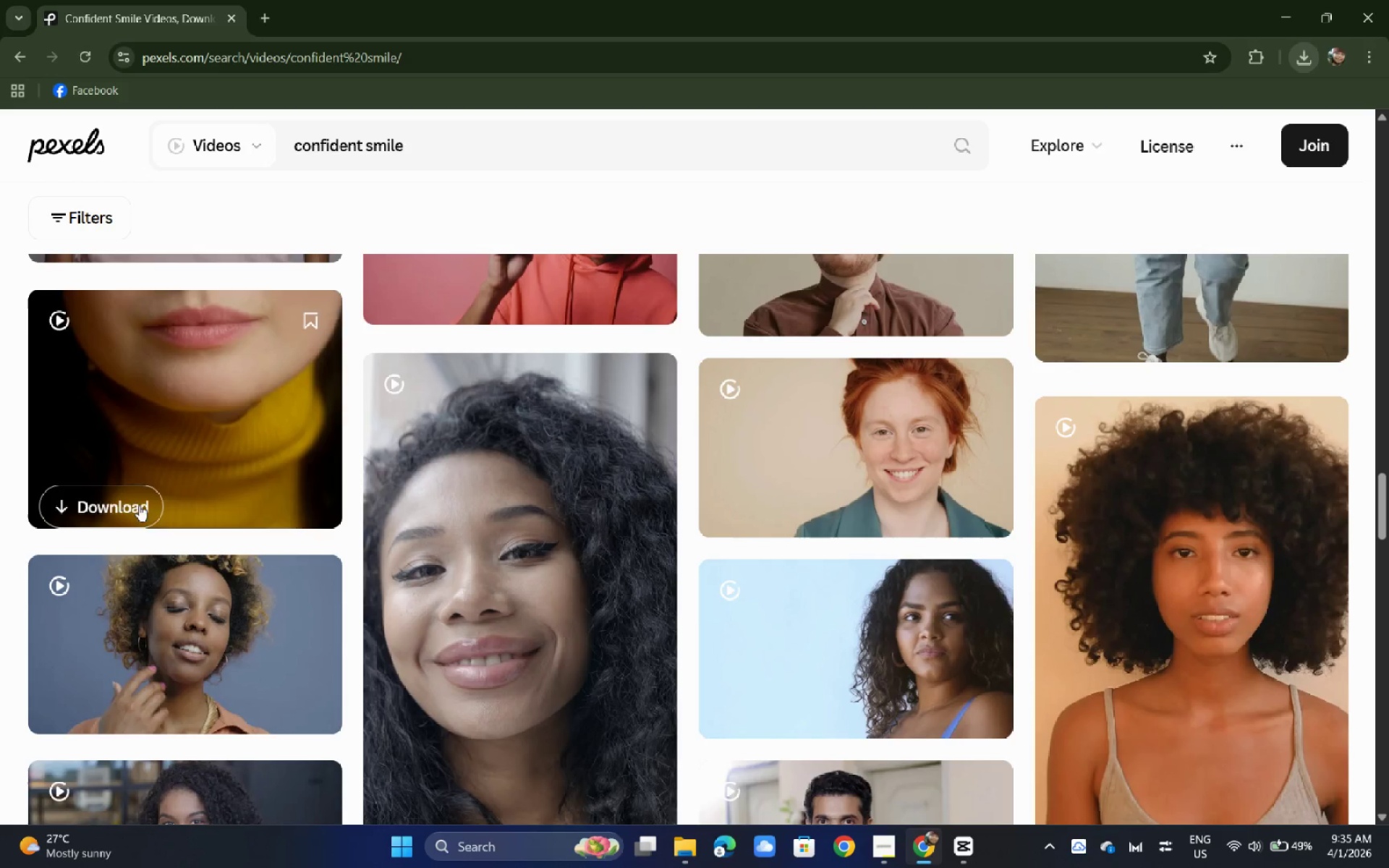 
key(CapsLock)
 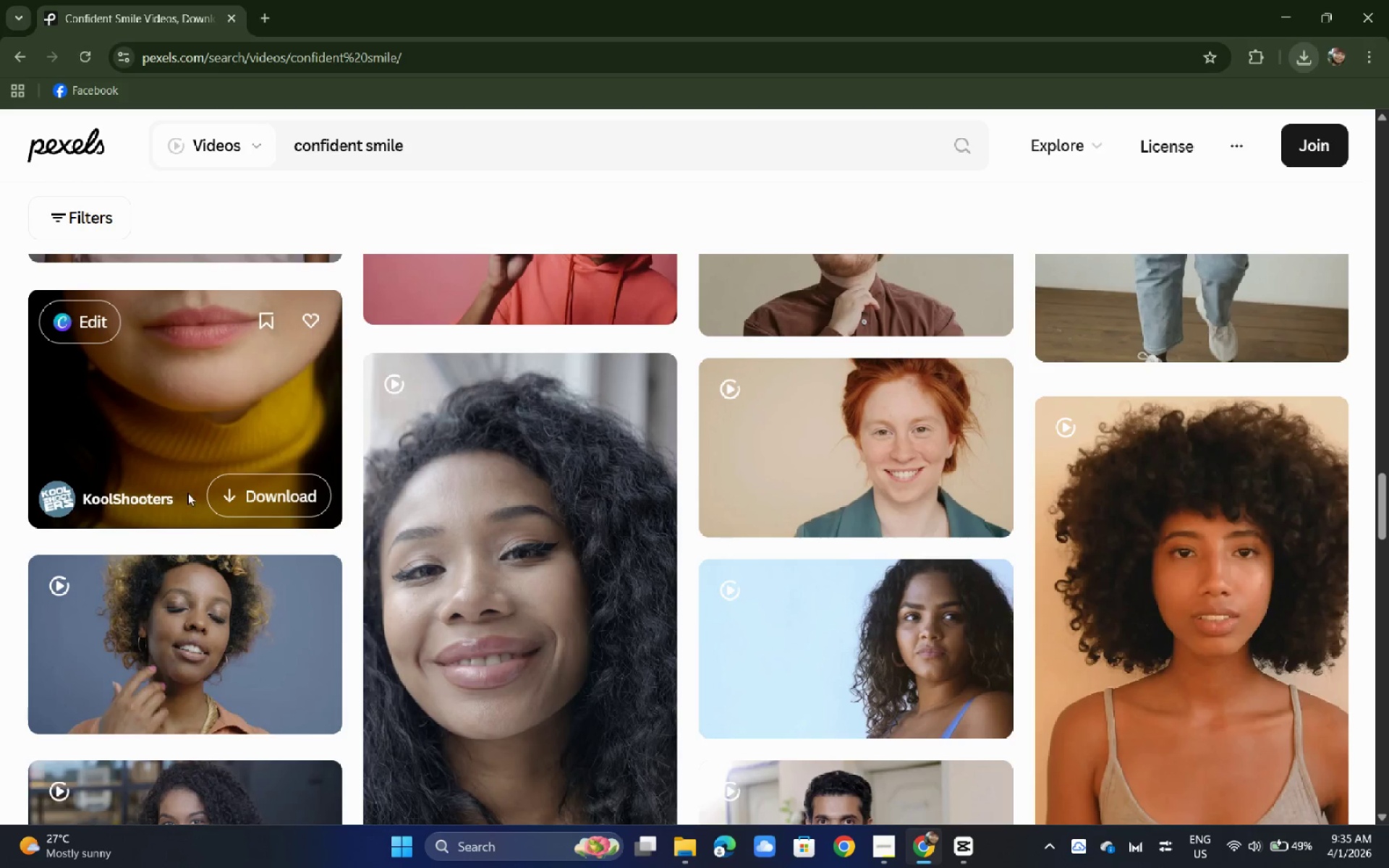 
key(Alt+AltLeft)
 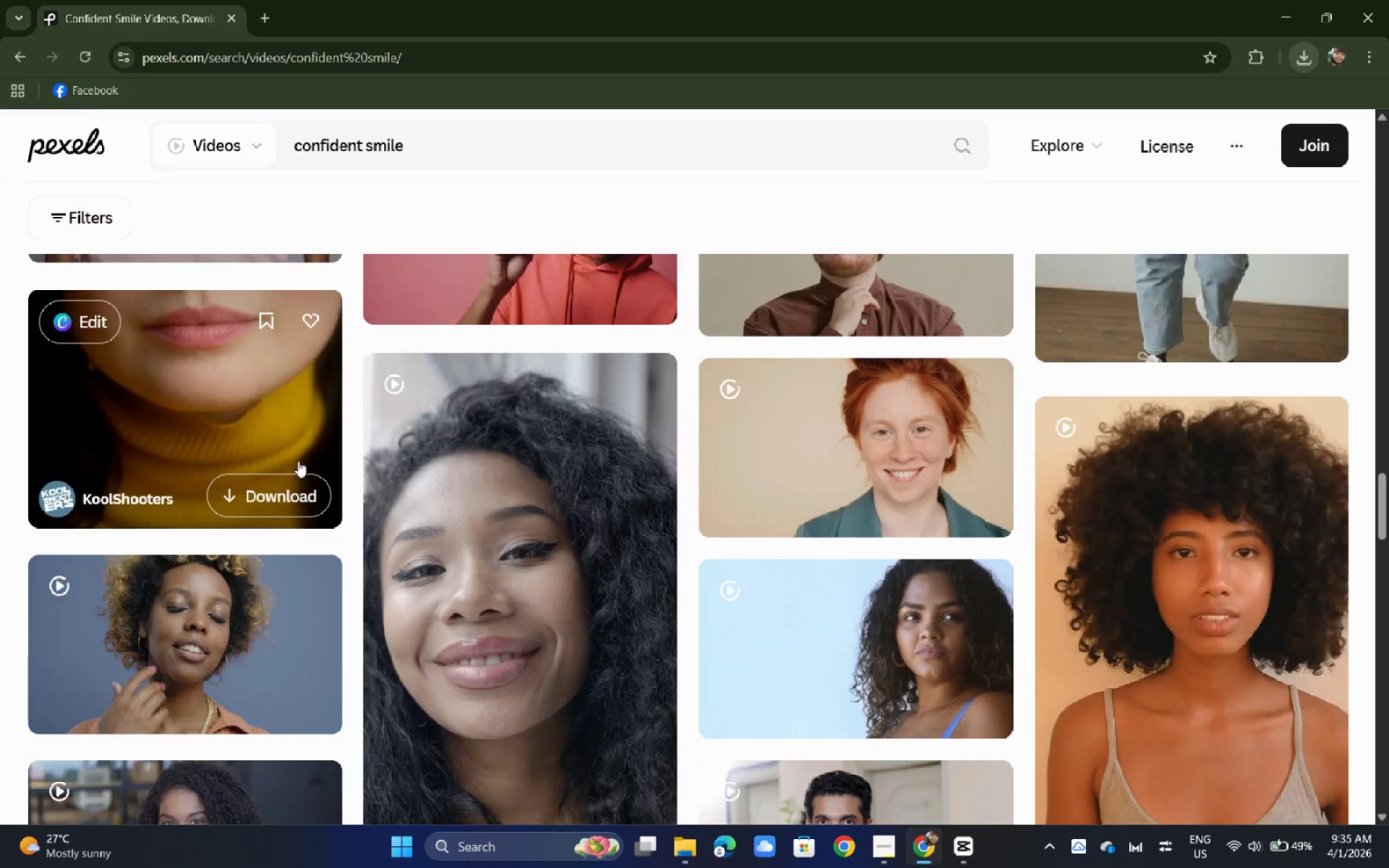 
key(Alt+Tab)